 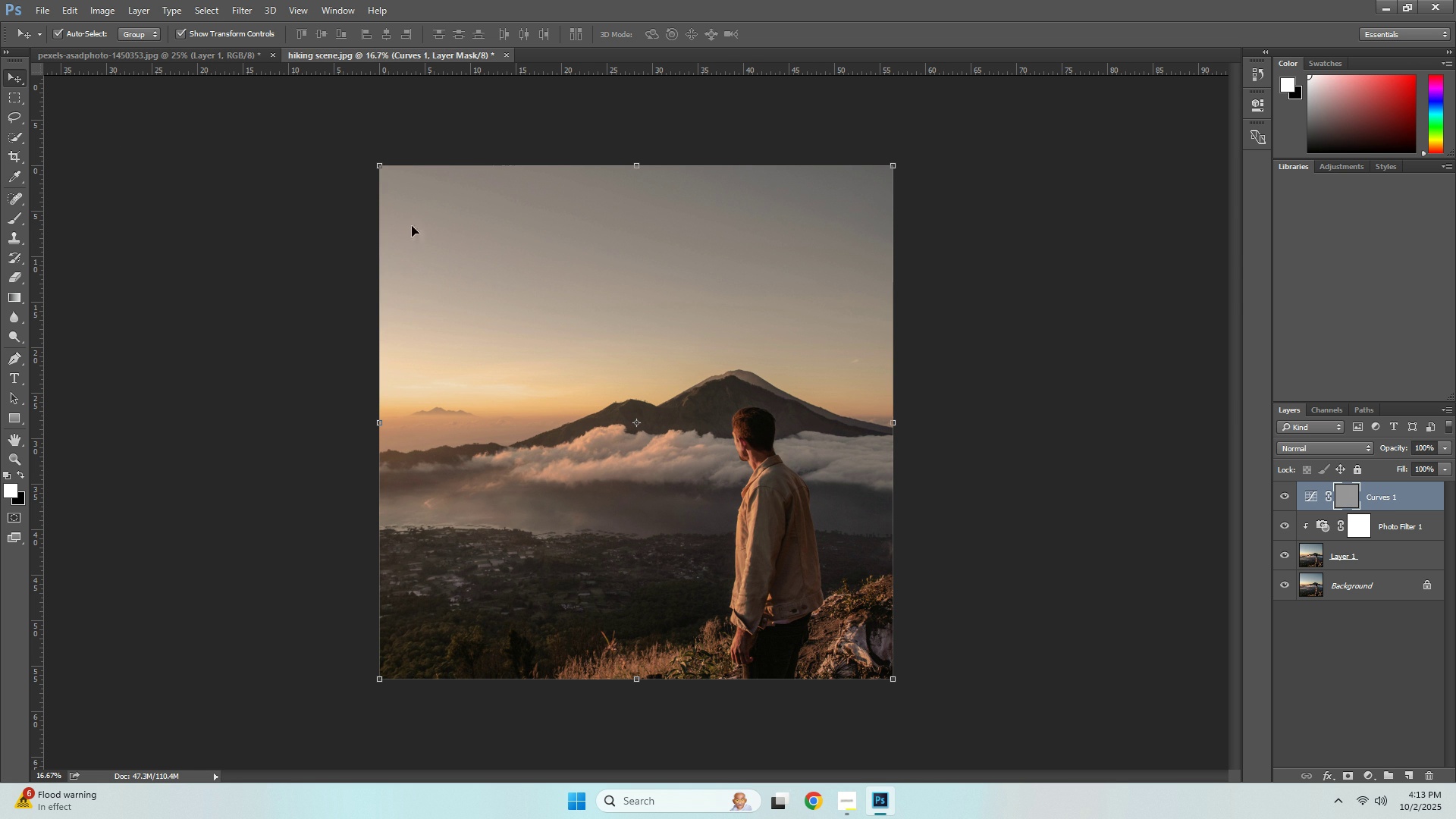 
key(Escape)
 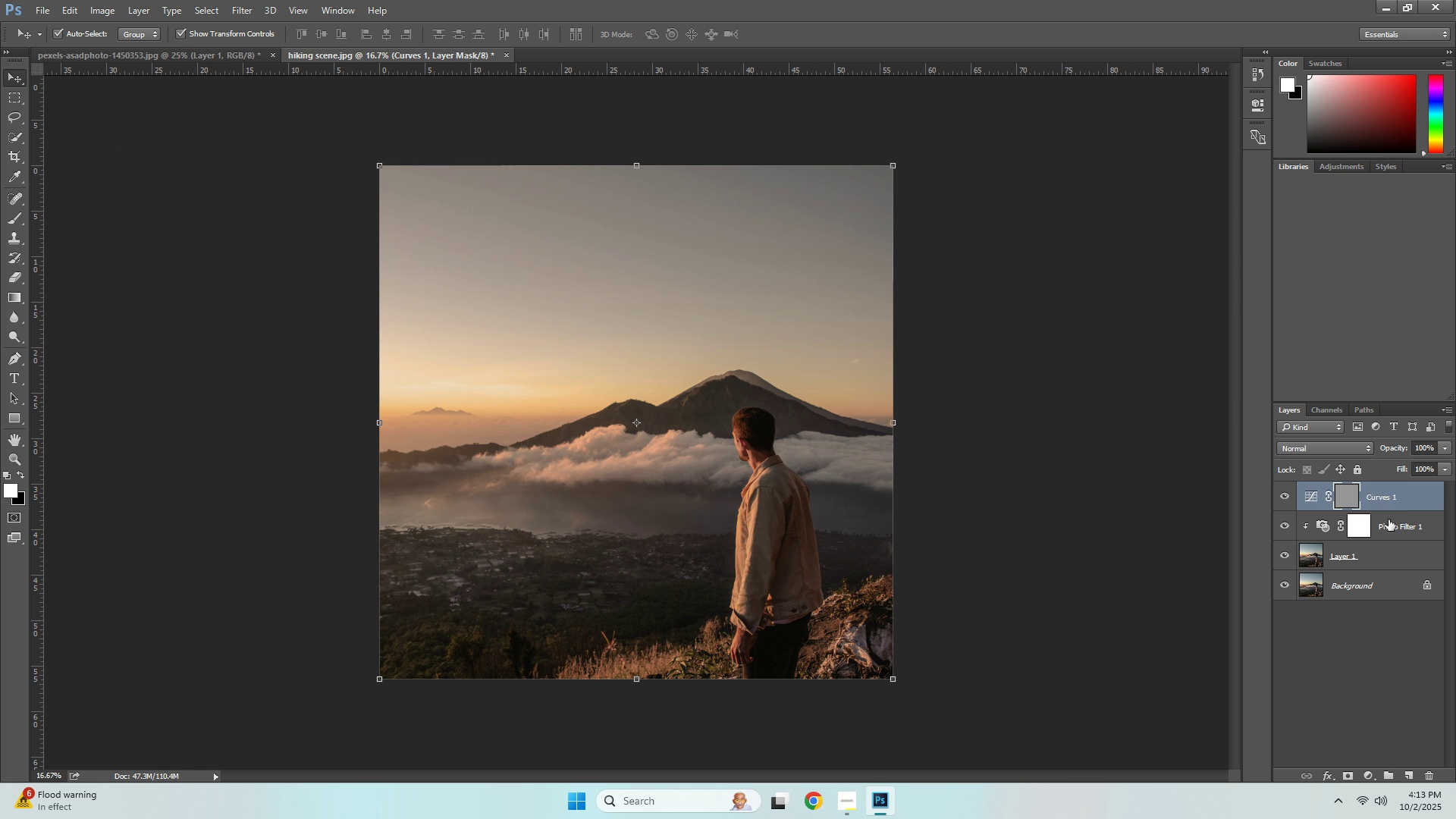 
key(Control+ControlLeft)
 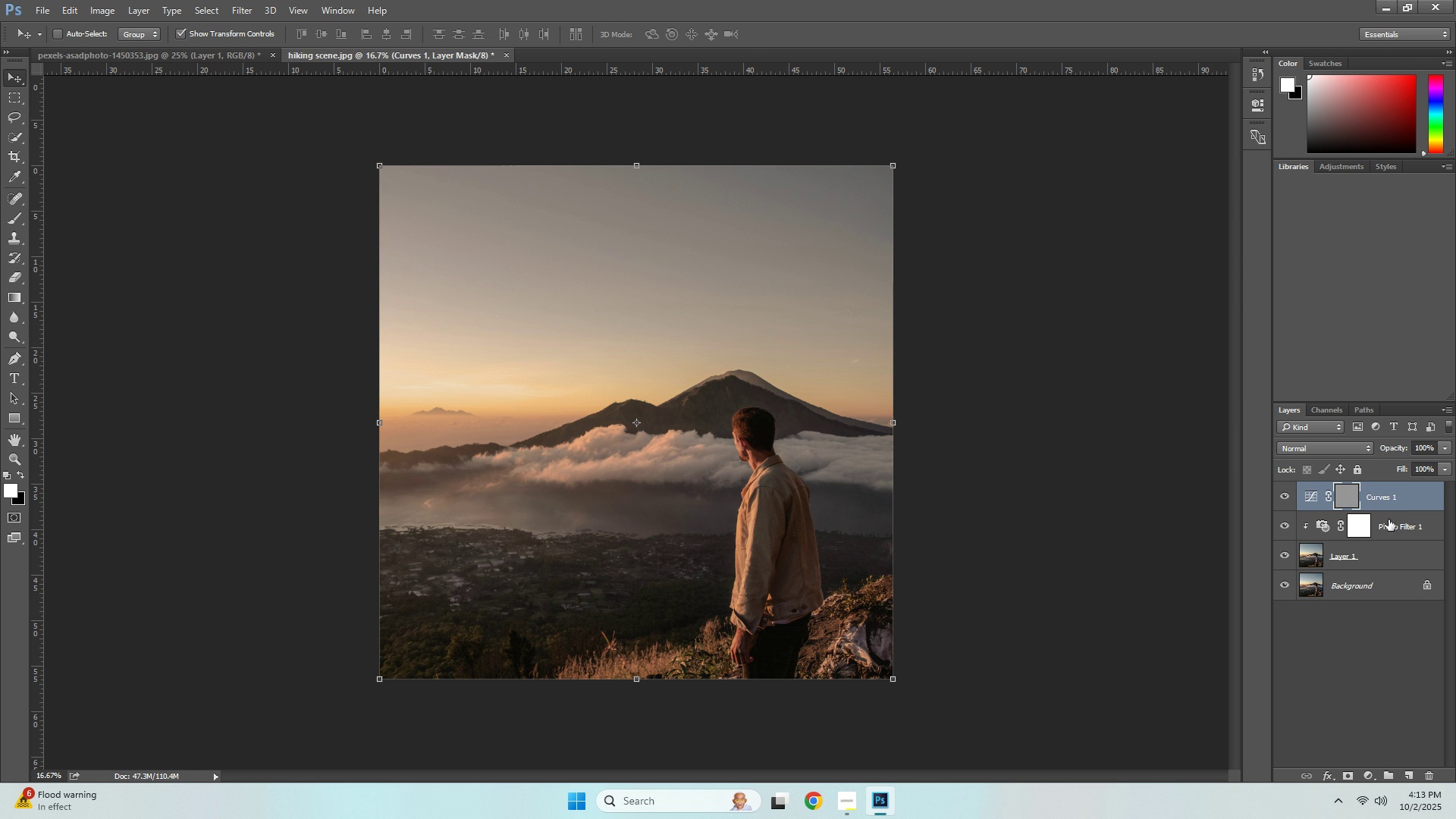 
key(Control+Z)
 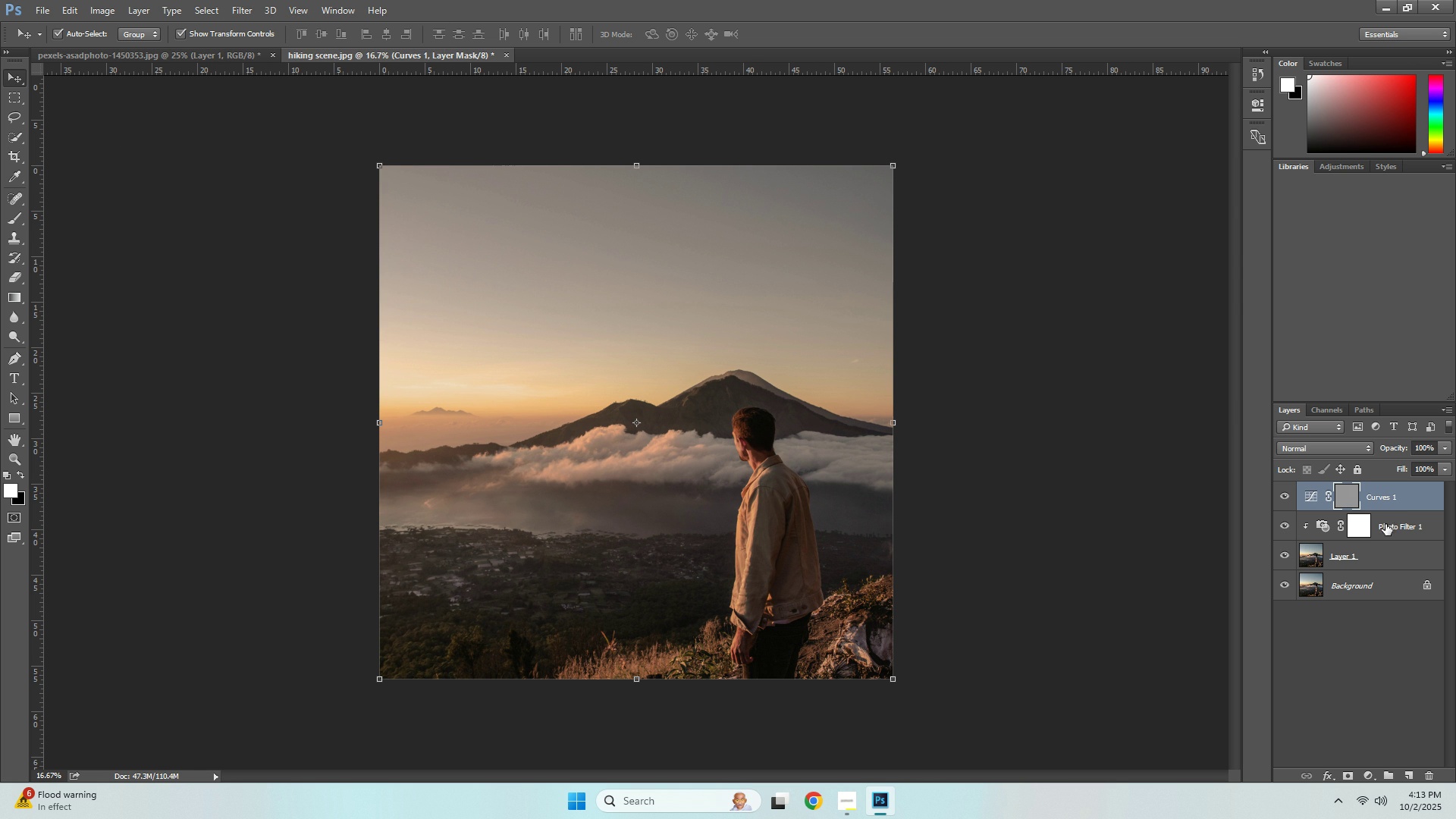 
left_click([1385, 524])